 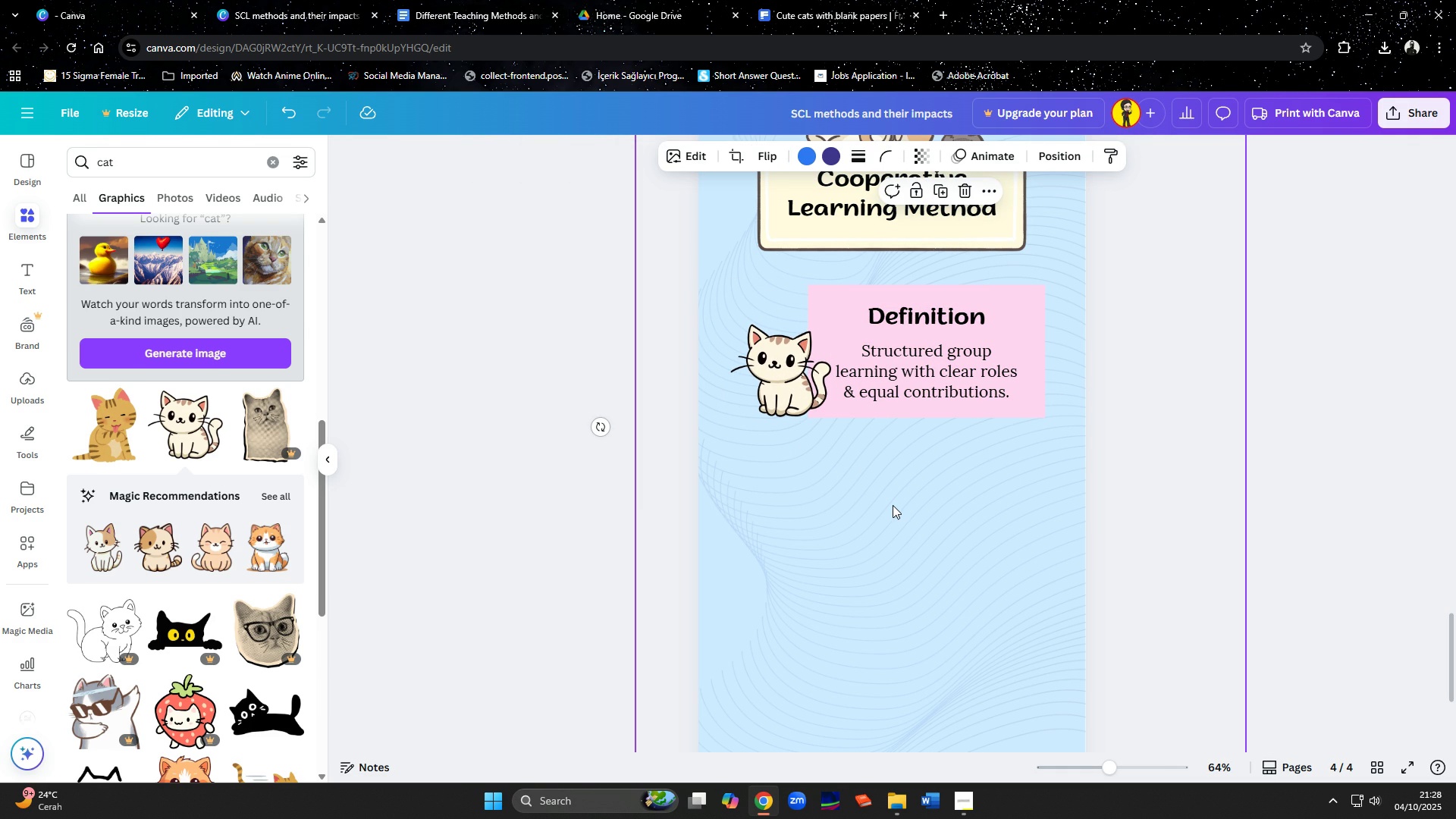 
left_click([824, 311])
 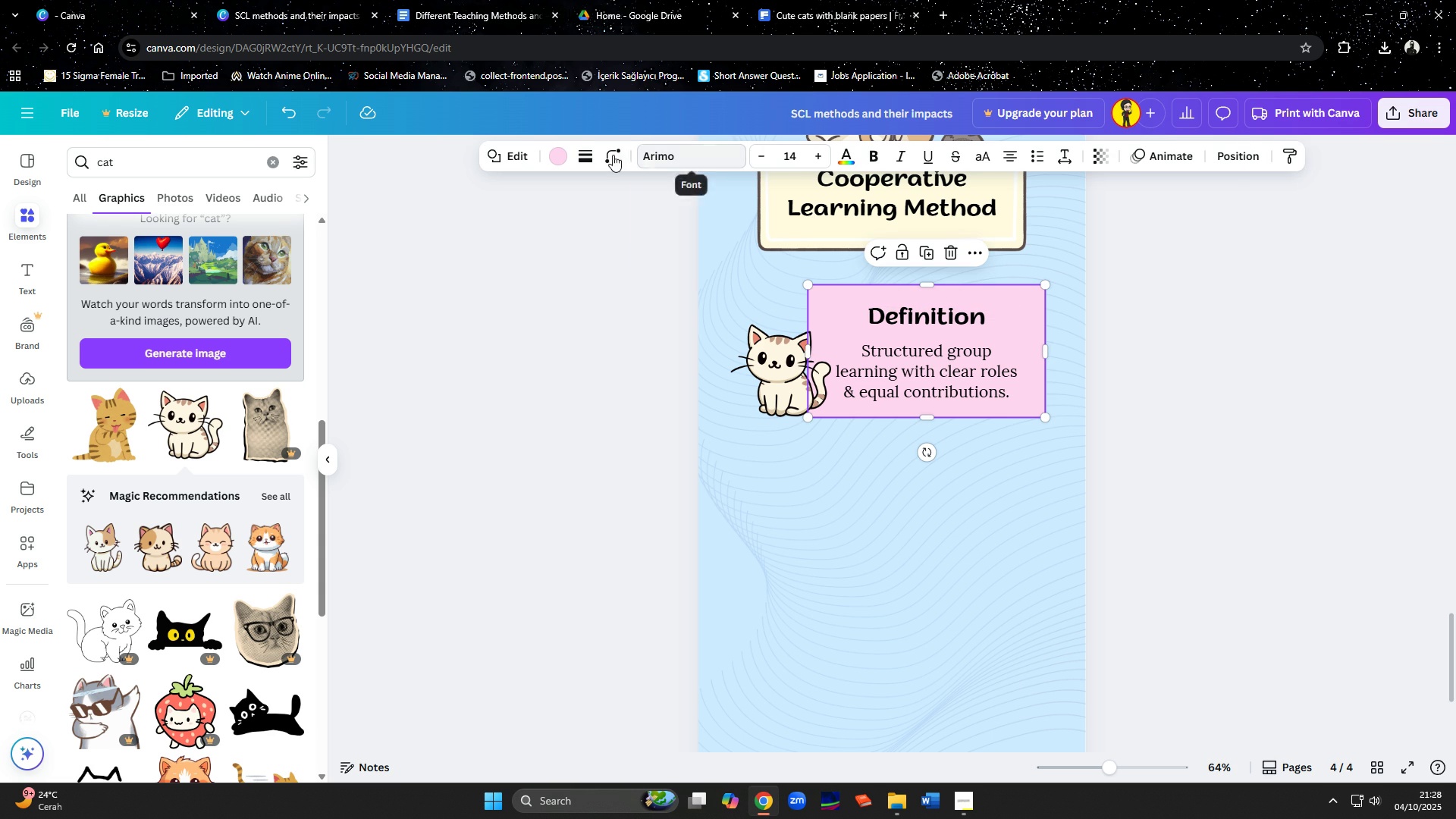 
left_click([579, 155])
 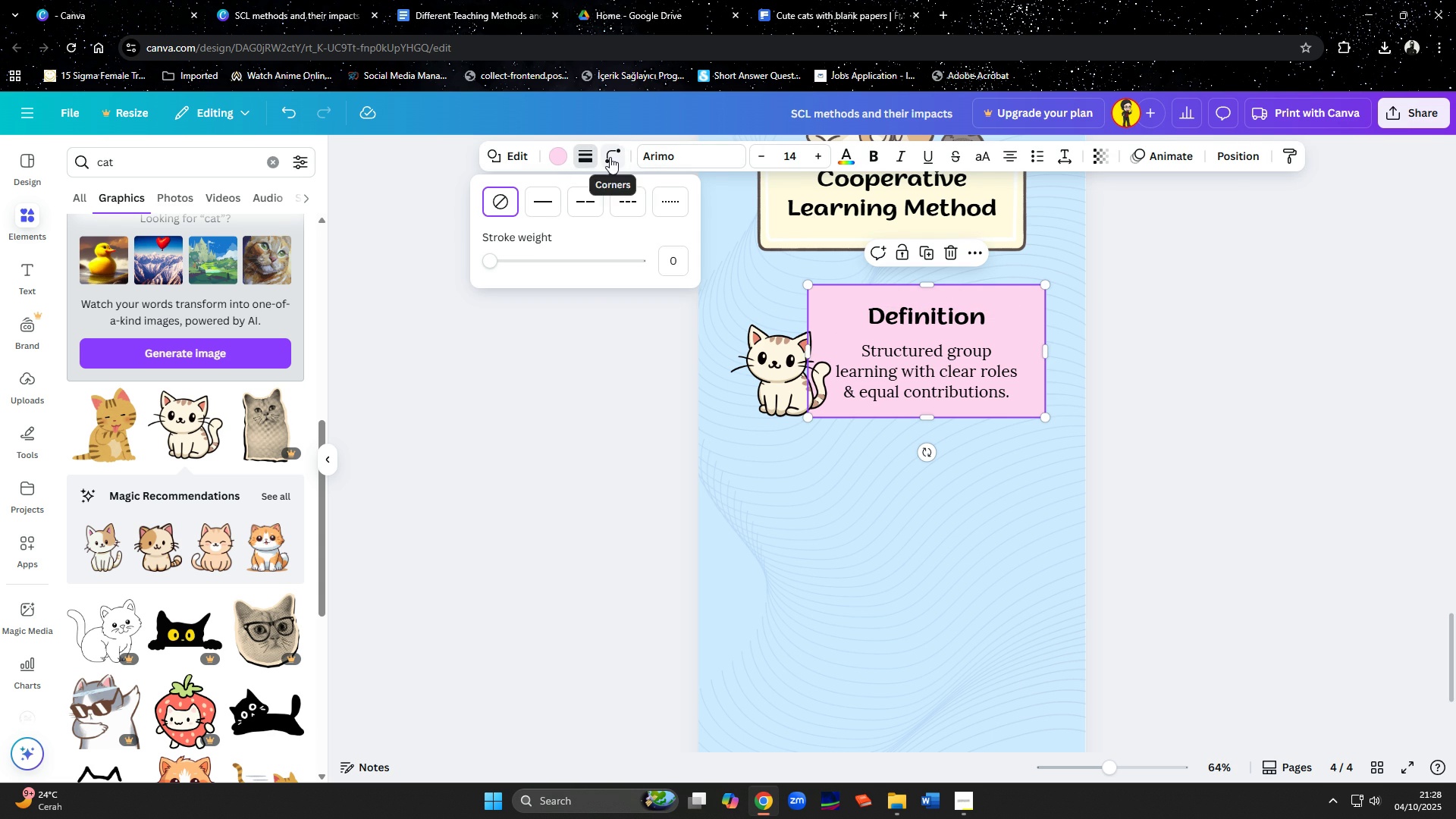 
left_click([588, 163])
 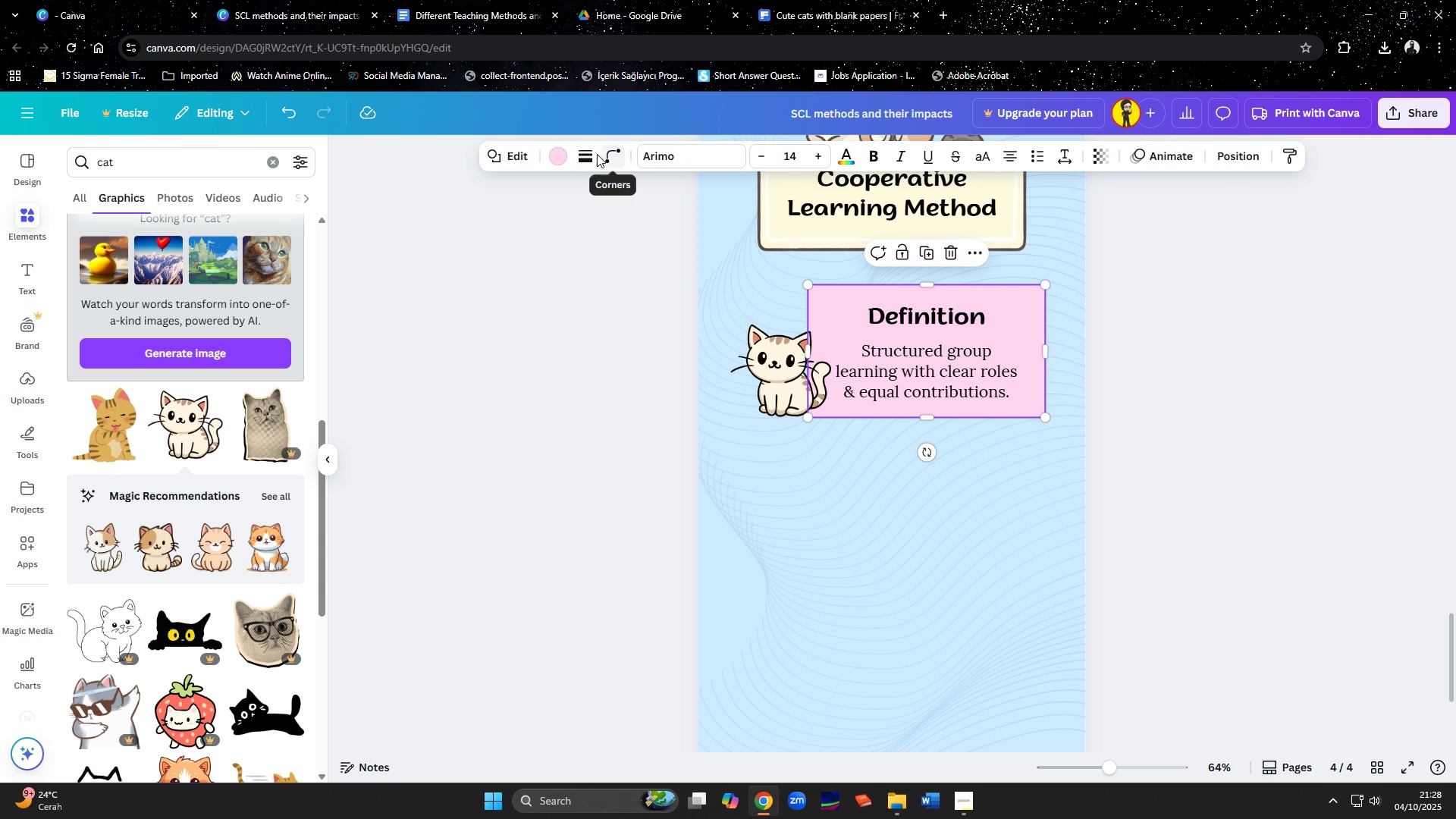 
left_click([587, 154])
 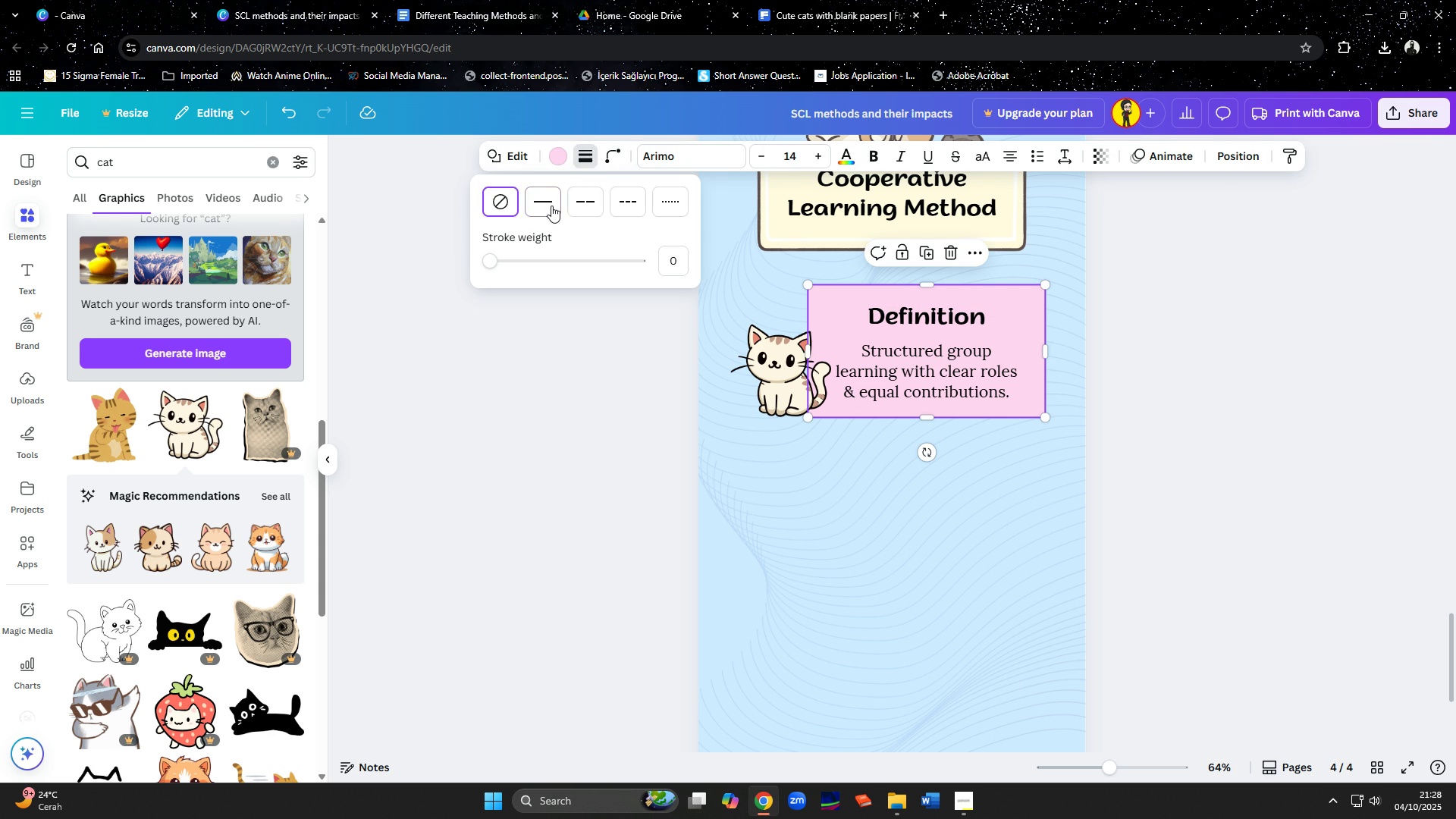 
left_click([551, 206])
 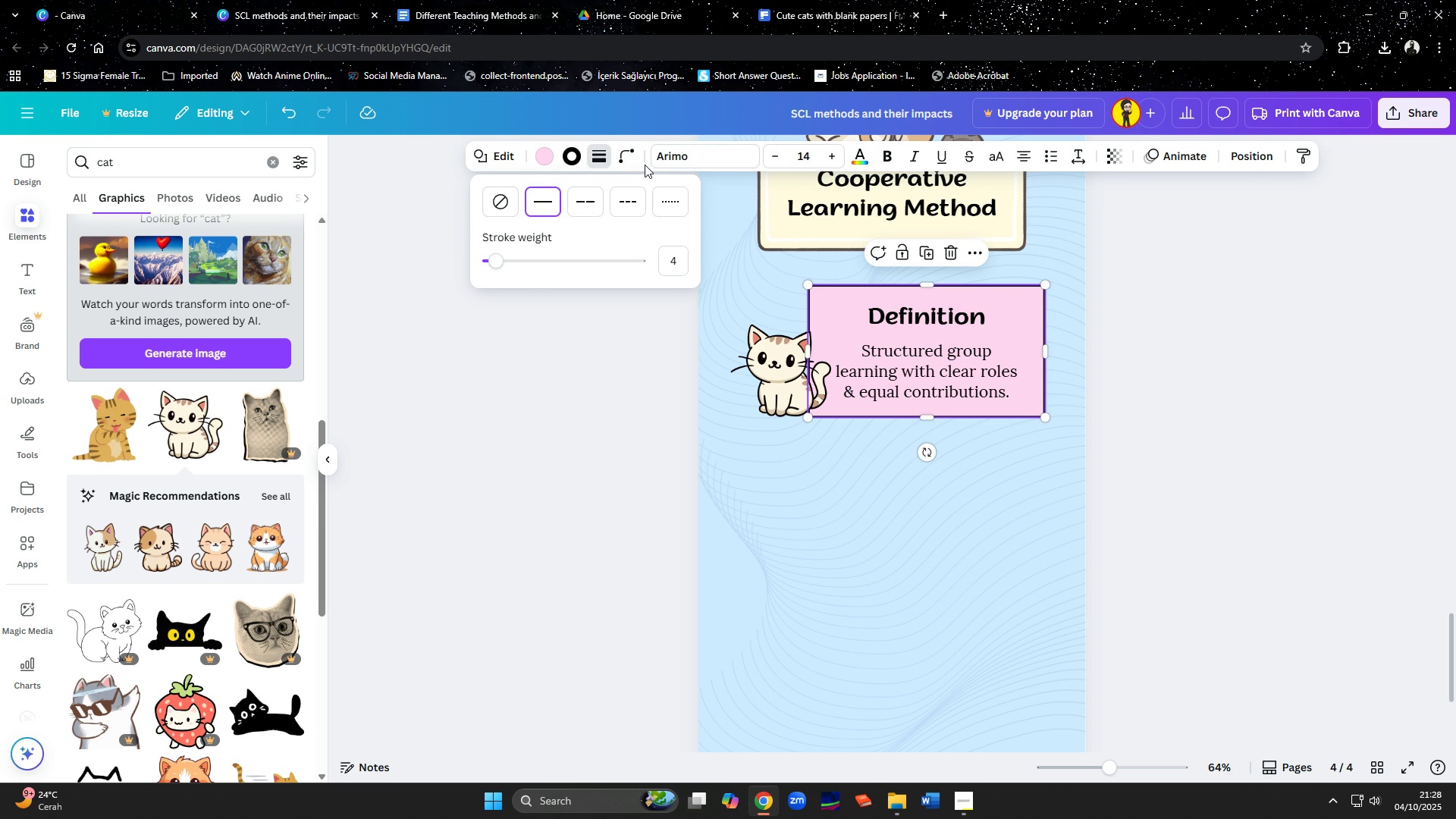 
left_click([625, 152])